 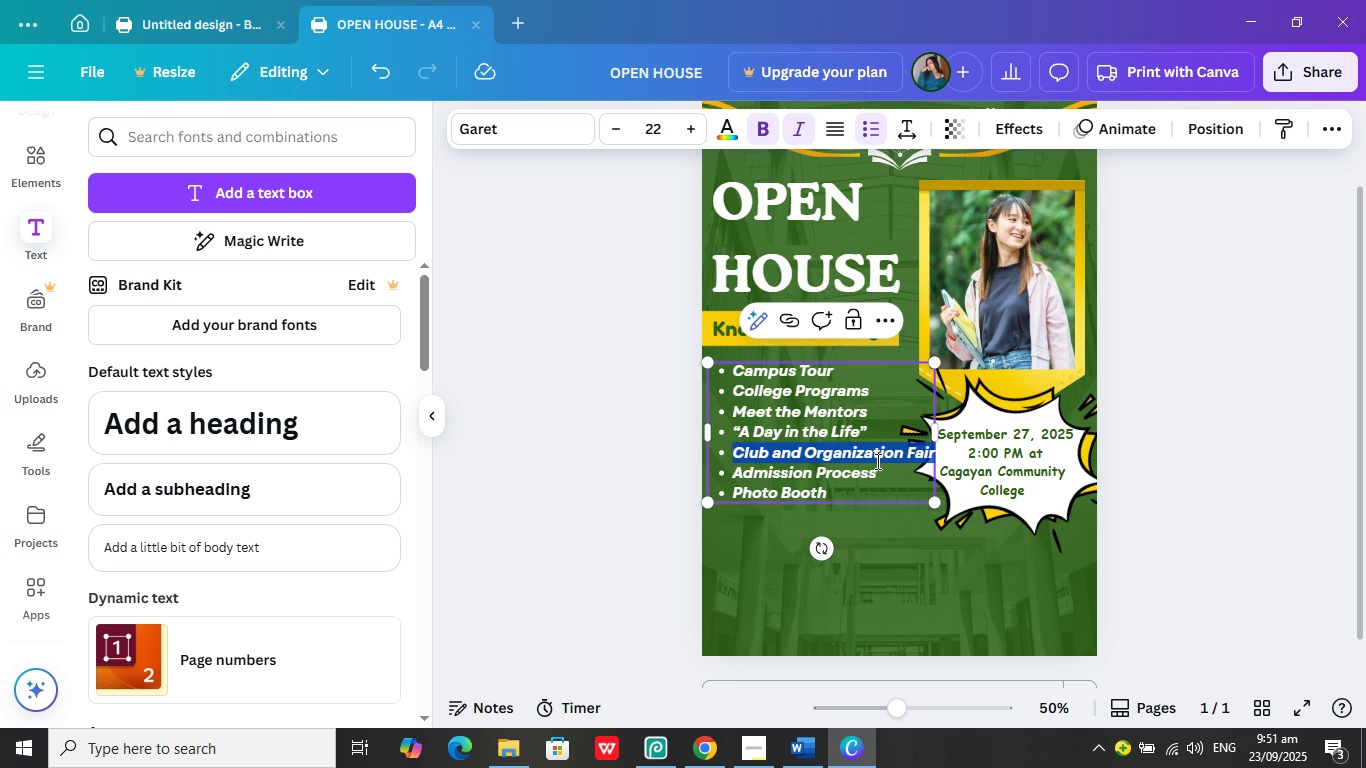 
key(Backspace)
 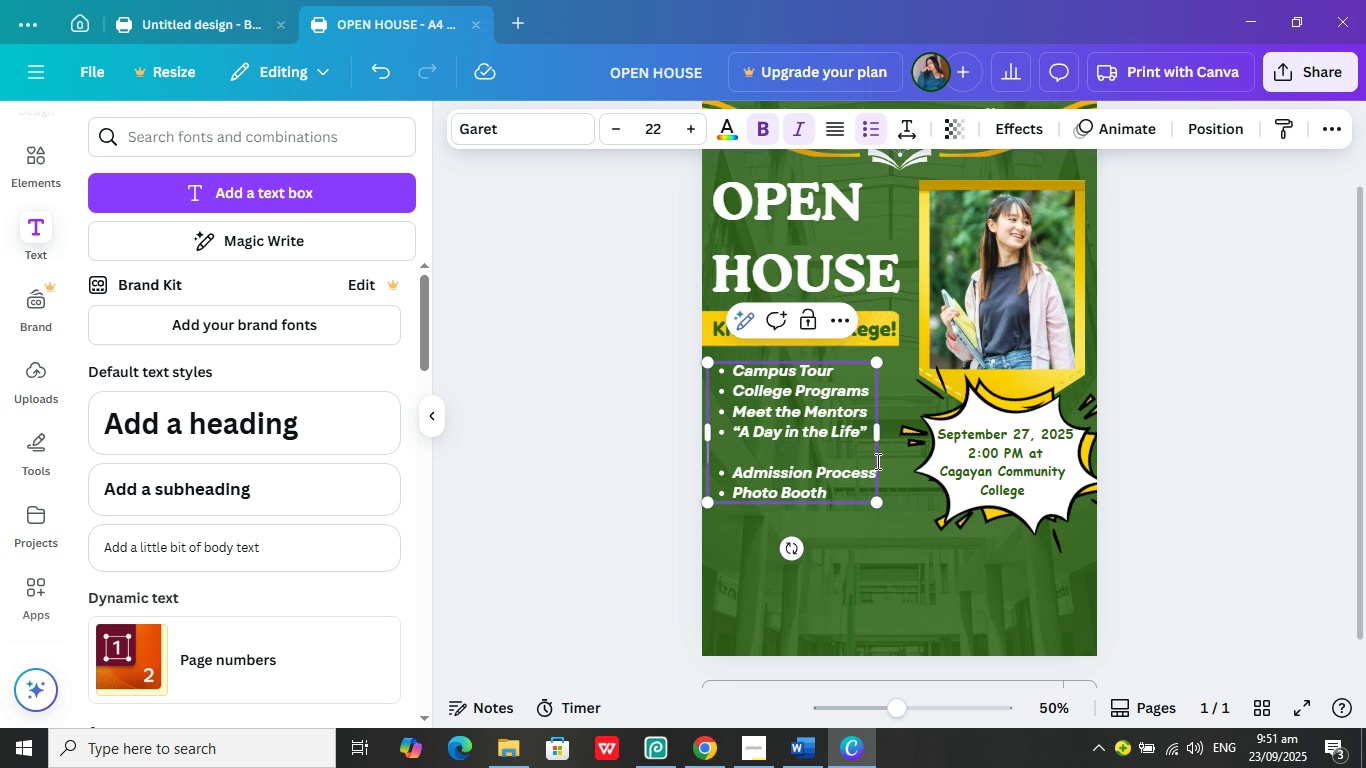 
key(Backspace)
 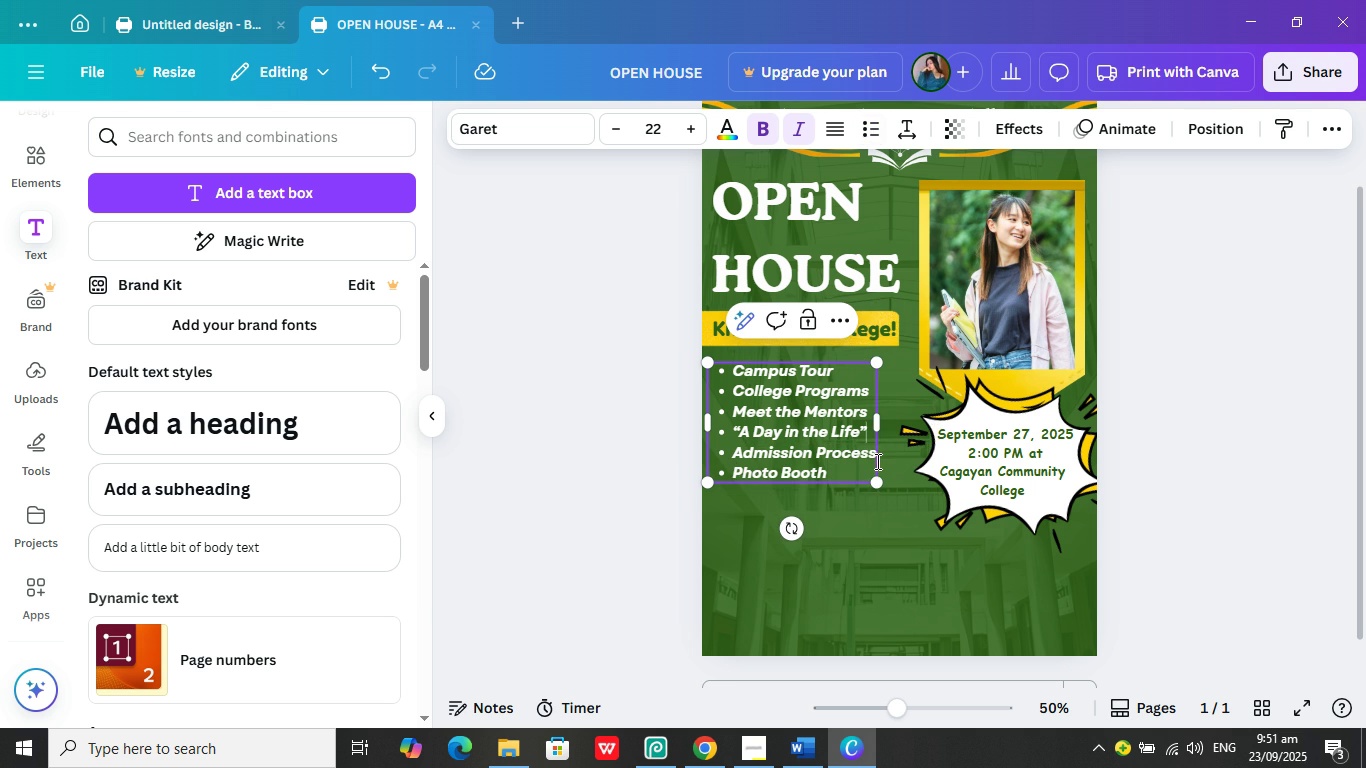 
key(Backspace)
 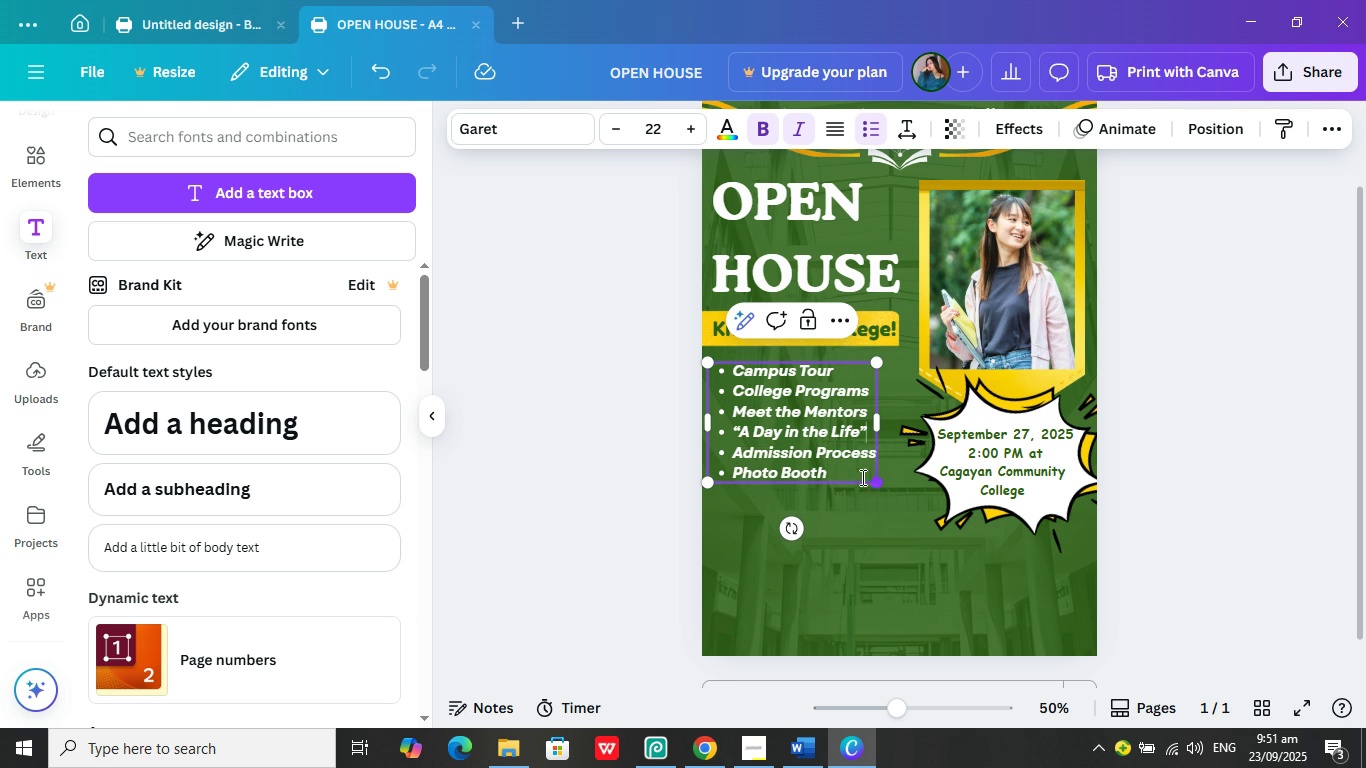 
left_click([848, 475])
 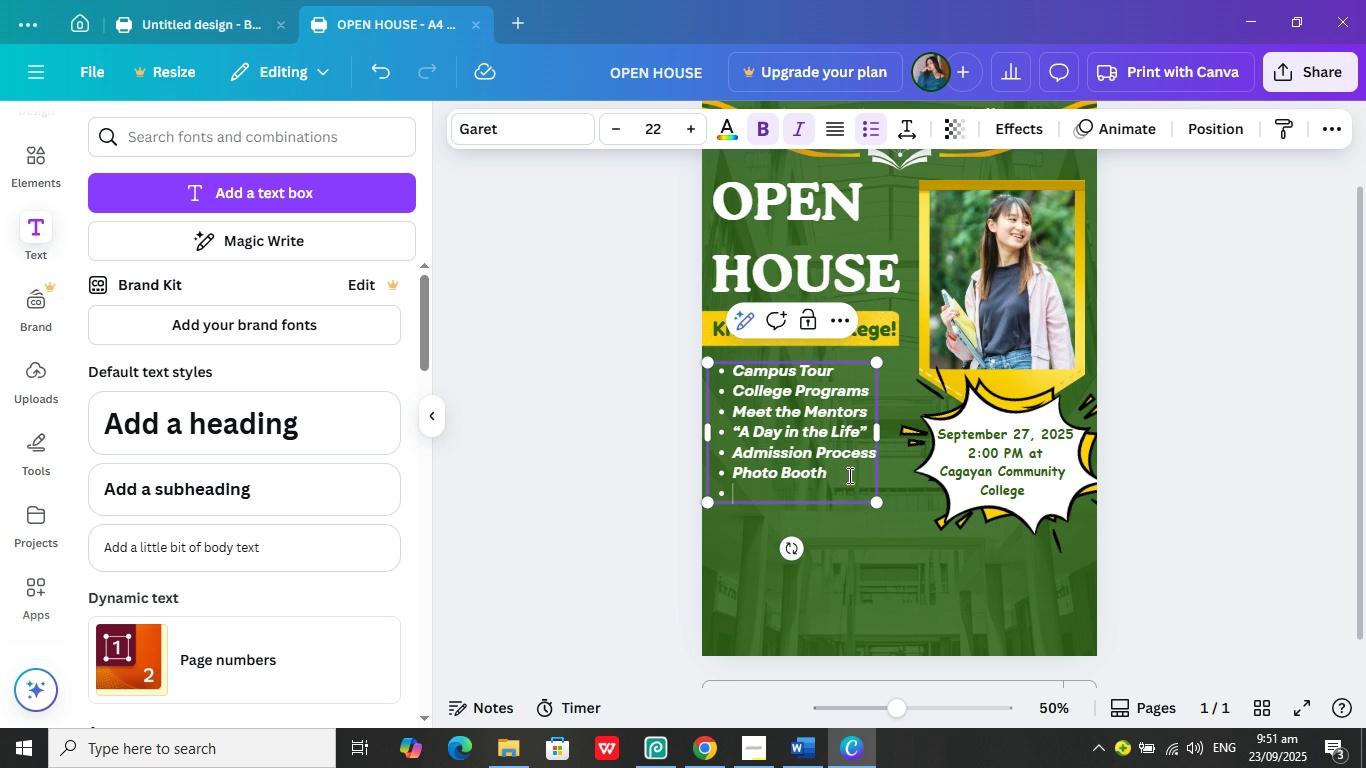 
key(Enter)
 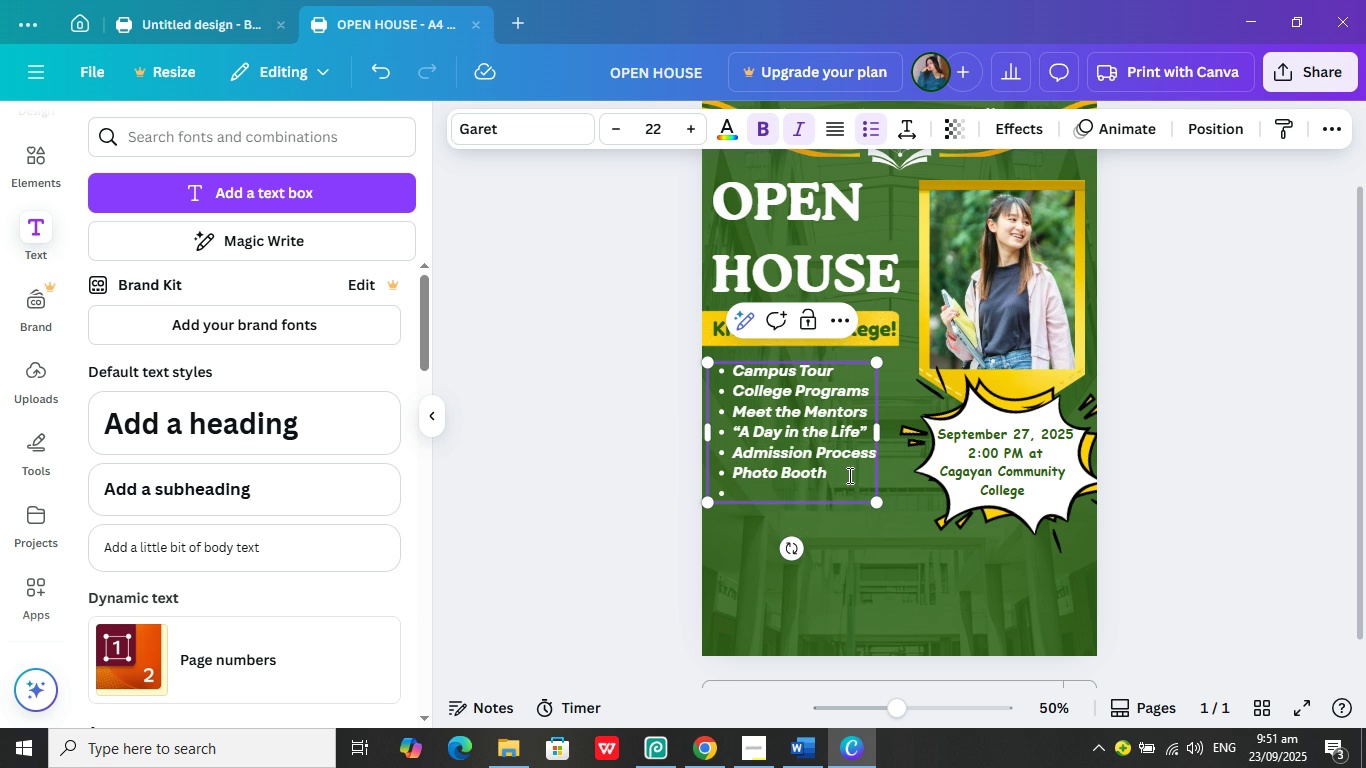 
key(Control+ControlLeft)
 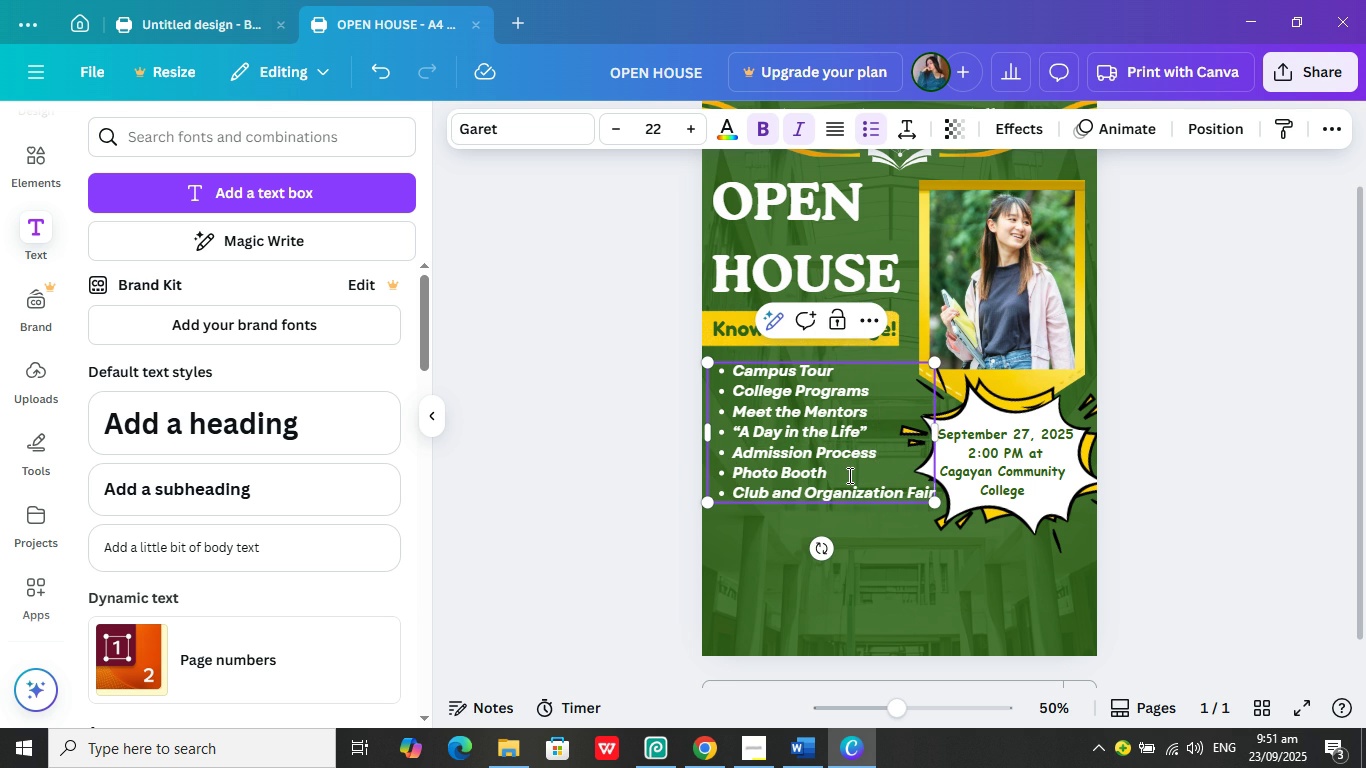 
key(Control+V)